 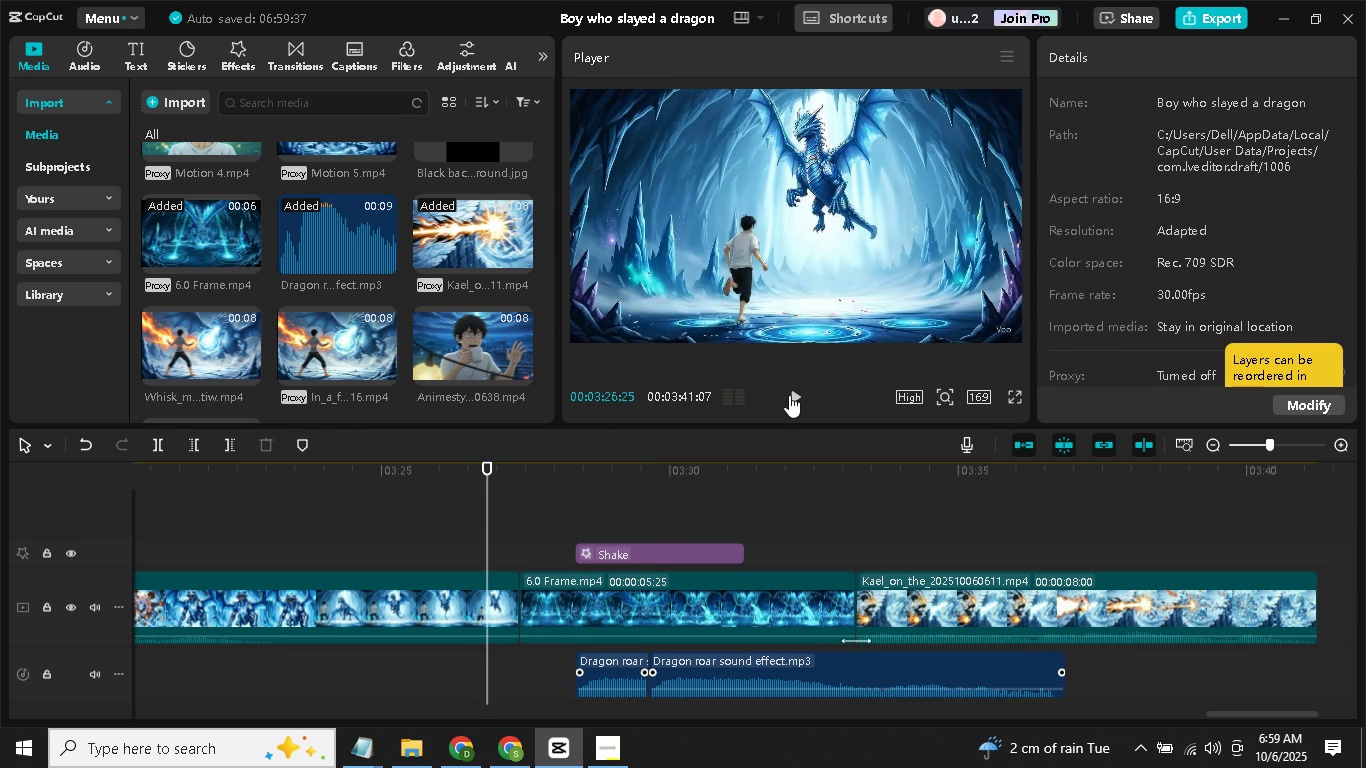 
left_click([795, 395])
 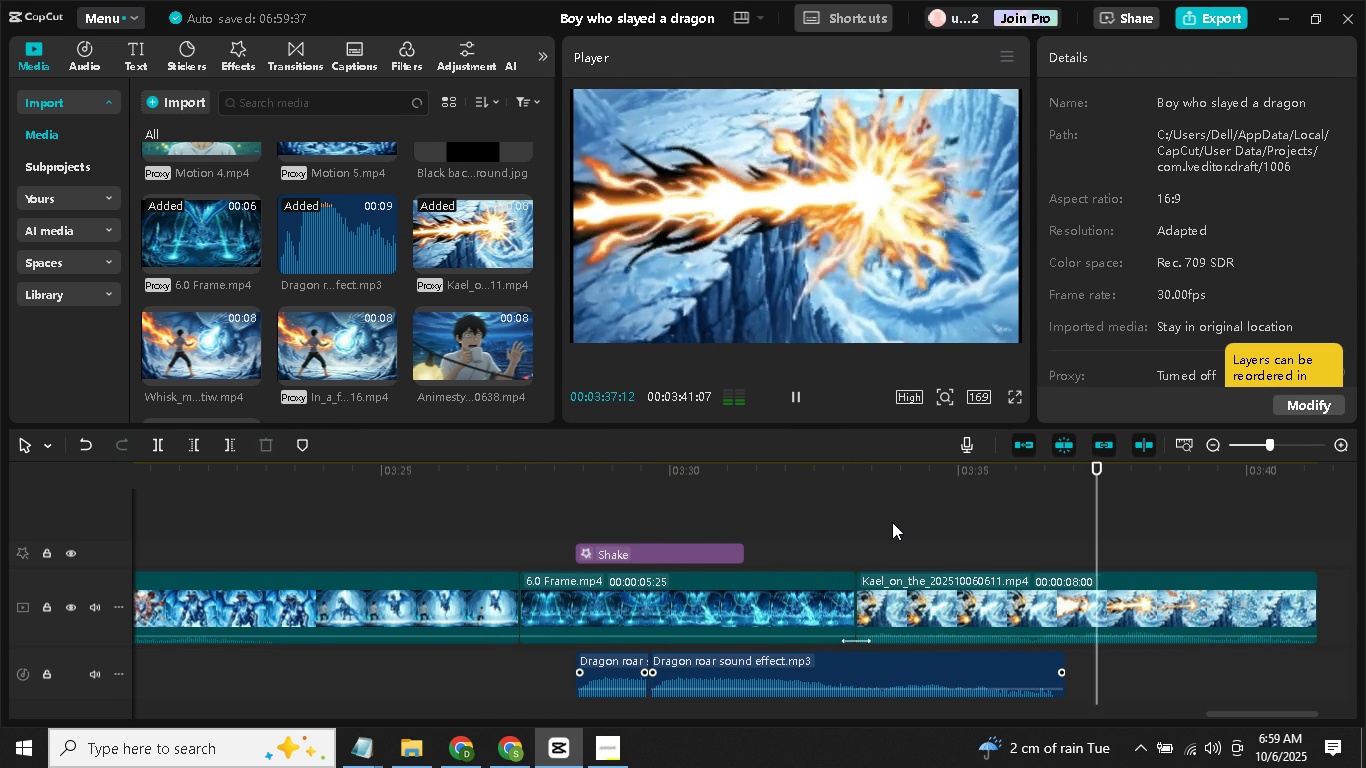 
wait(15.88)
 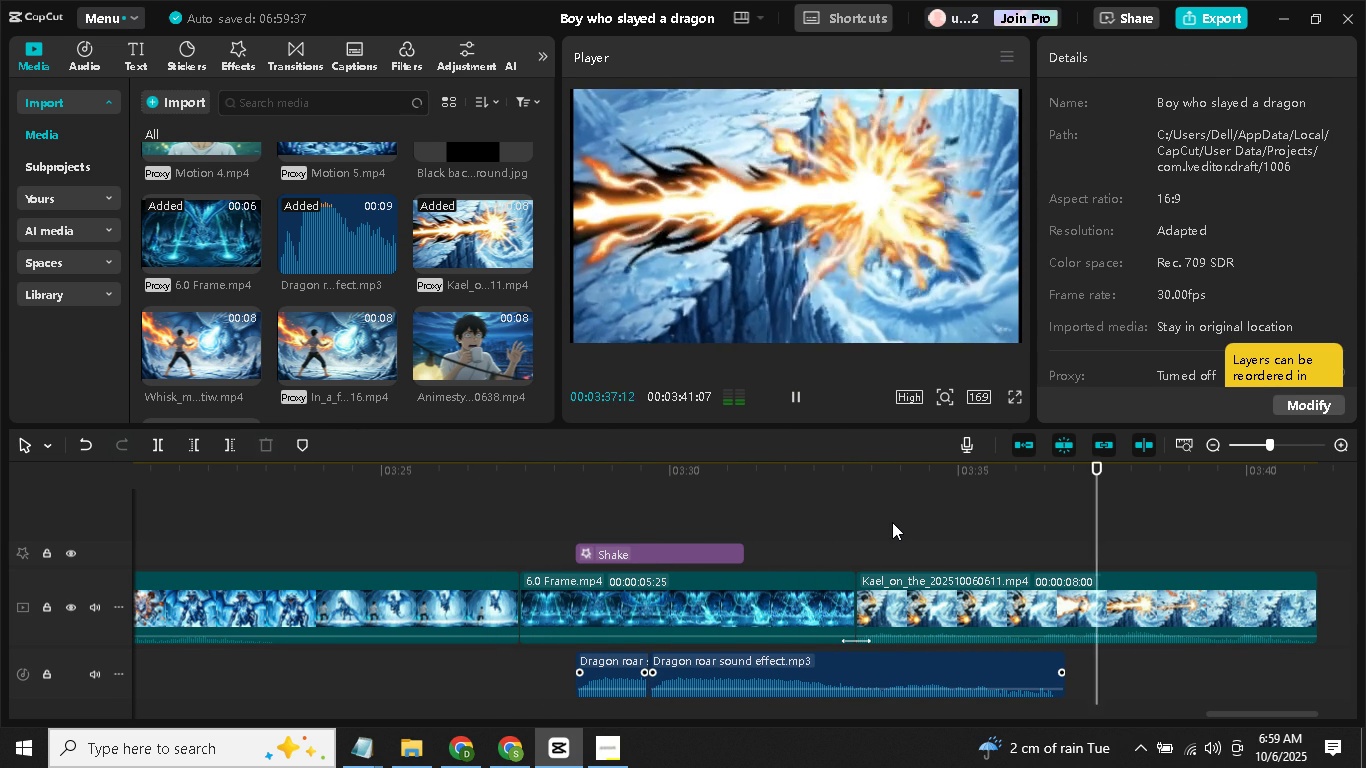 
left_click([1188, 51])
 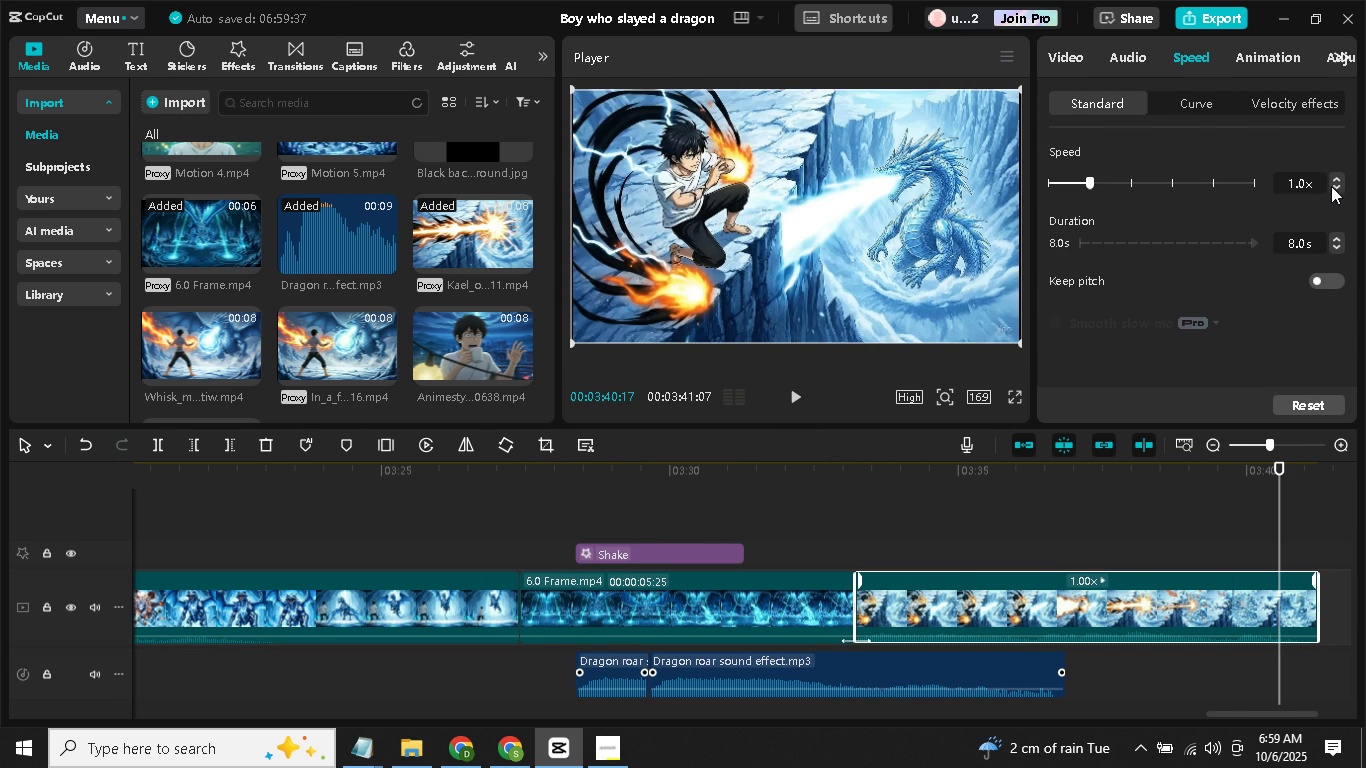 
left_click([1334, 186])
 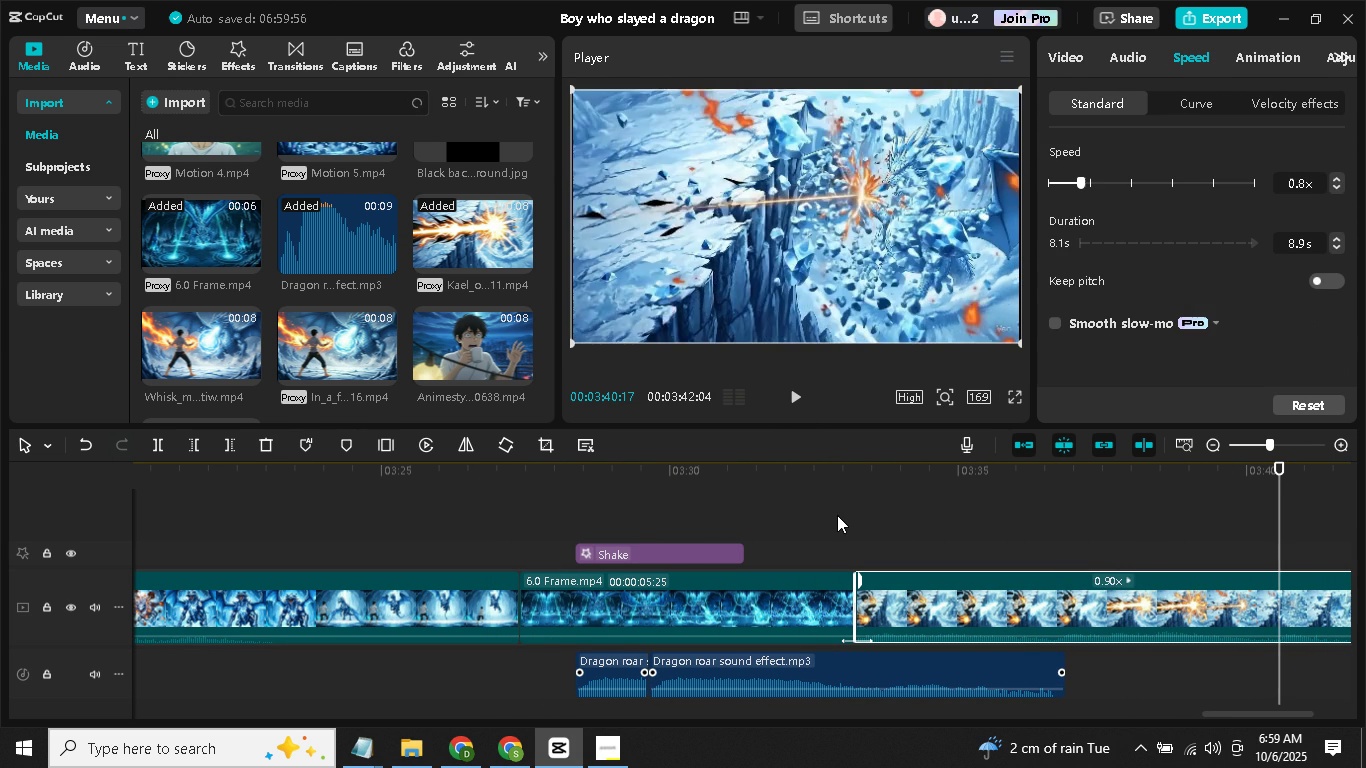 
left_click([1335, 186])
 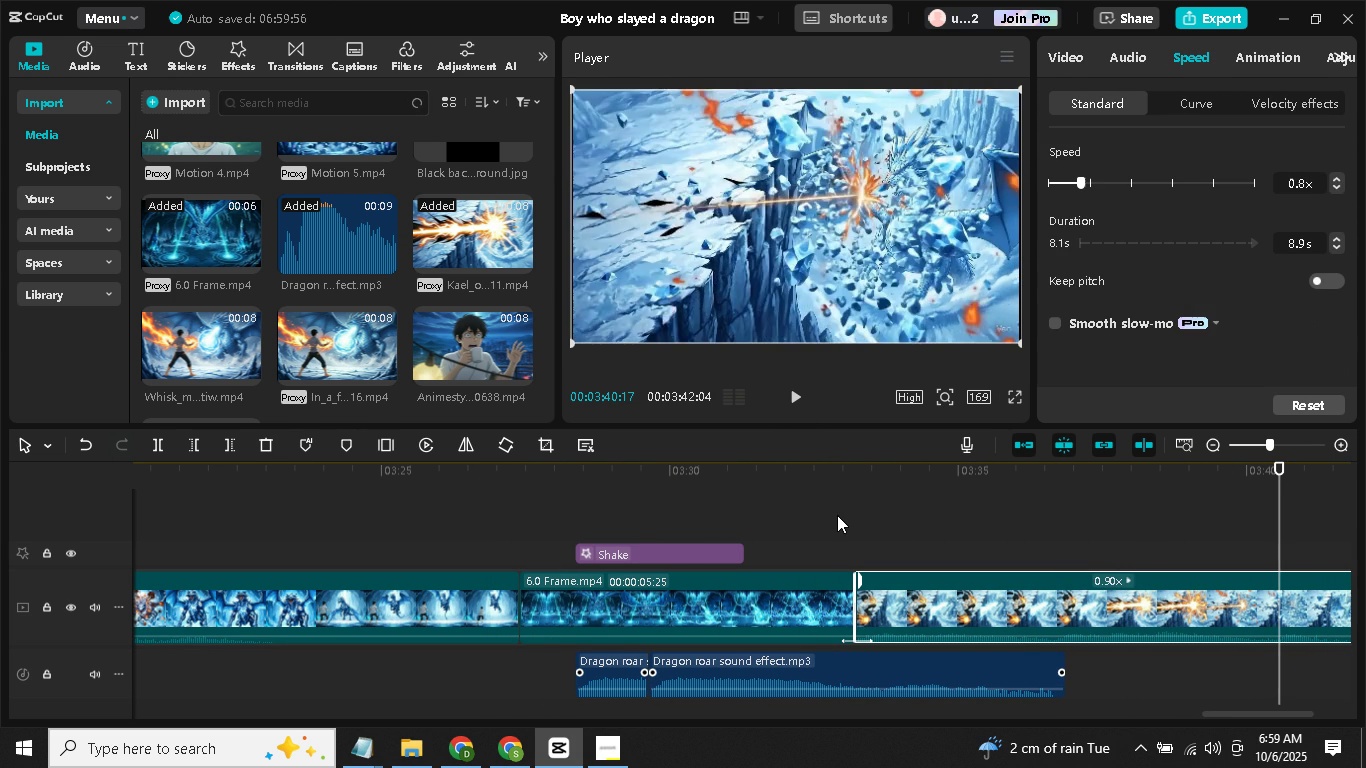 
left_click([834, 516])
 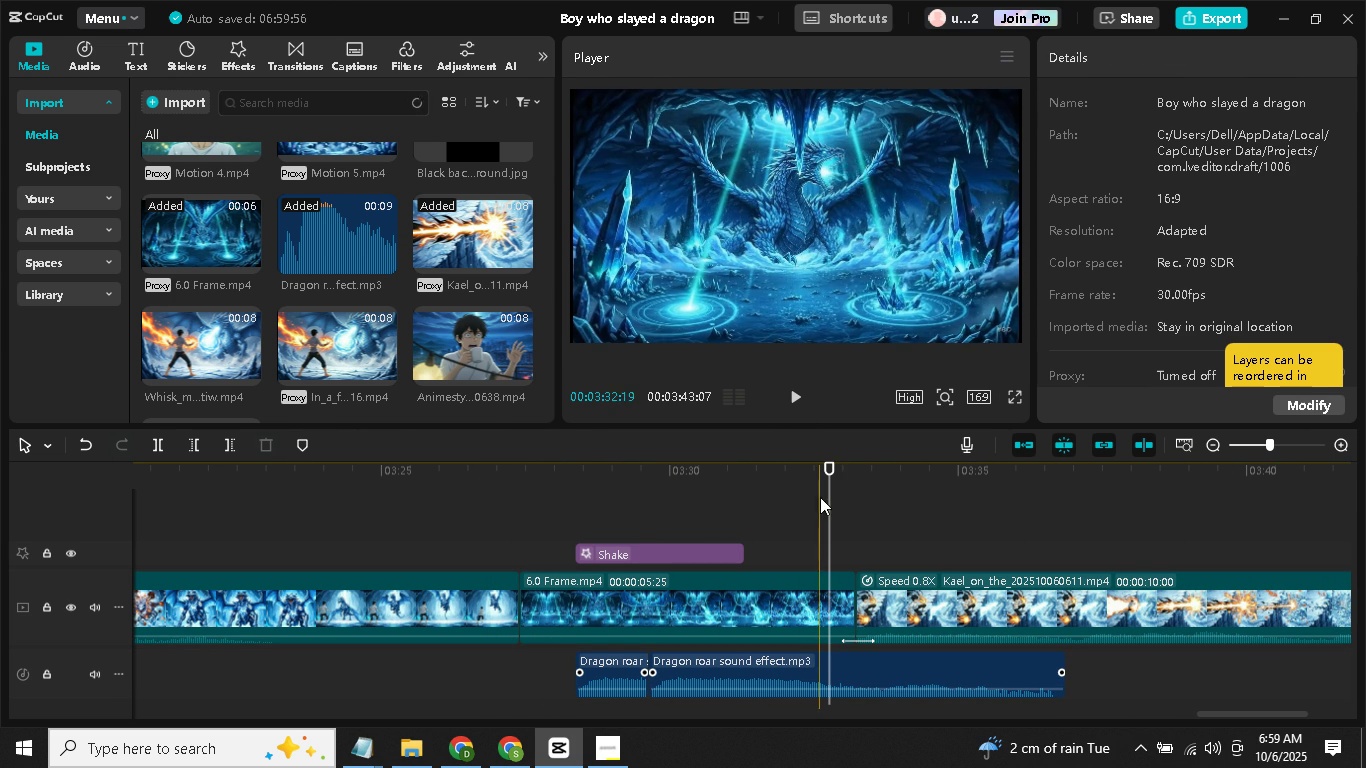 
left_click([787, 394])